 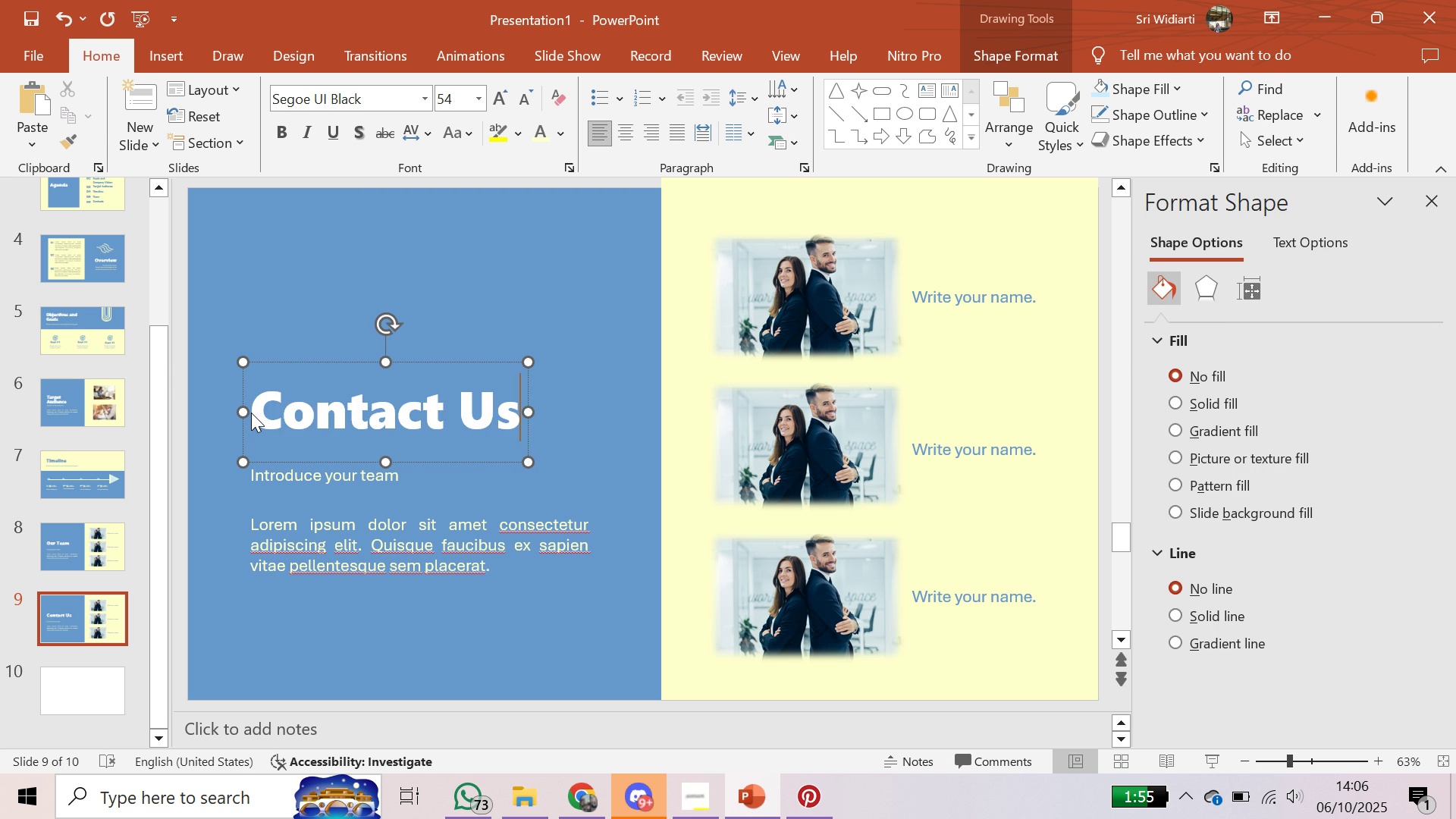 
left_click([337, 468])
 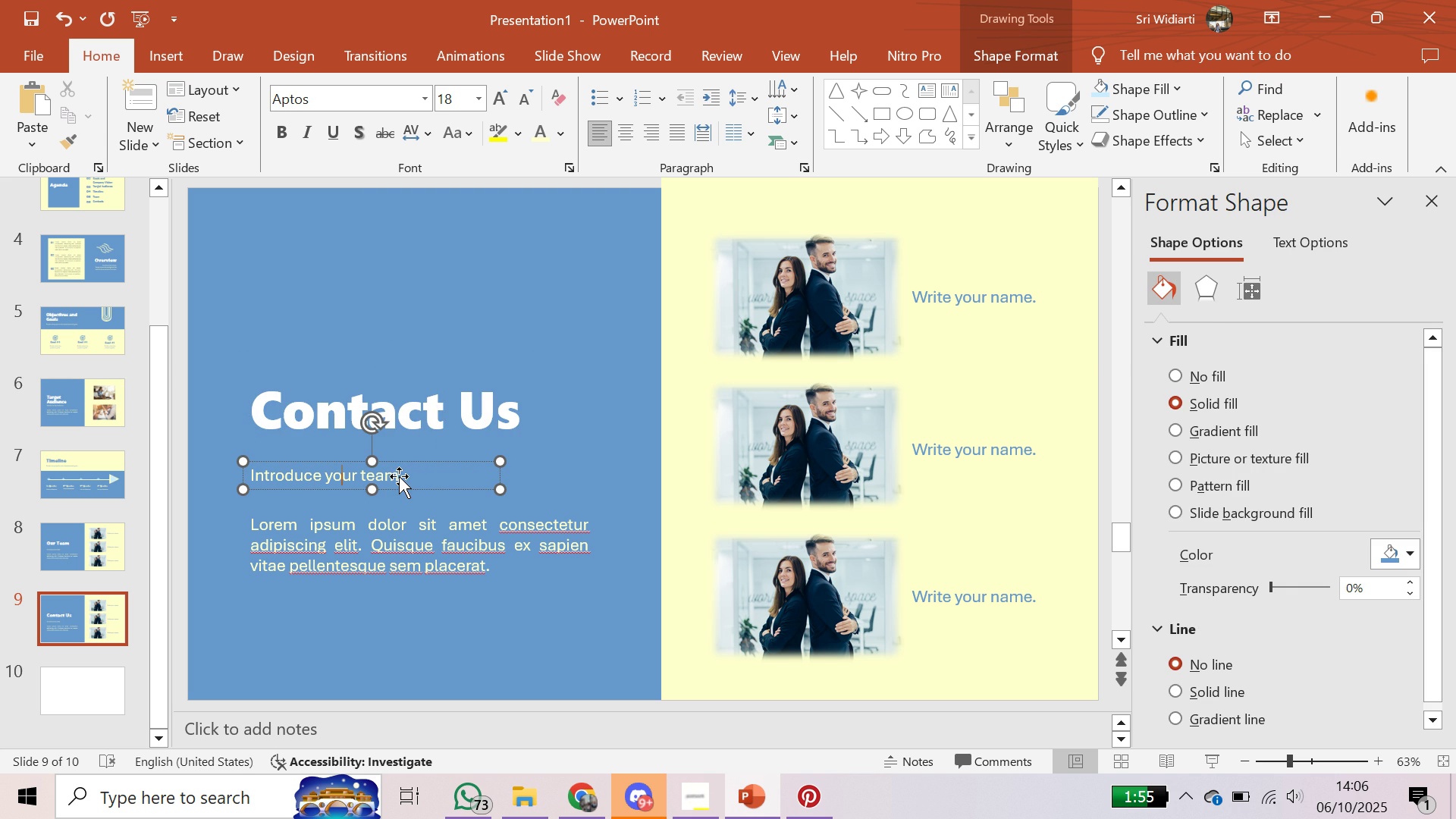 
key(Control+ControlLeft)
 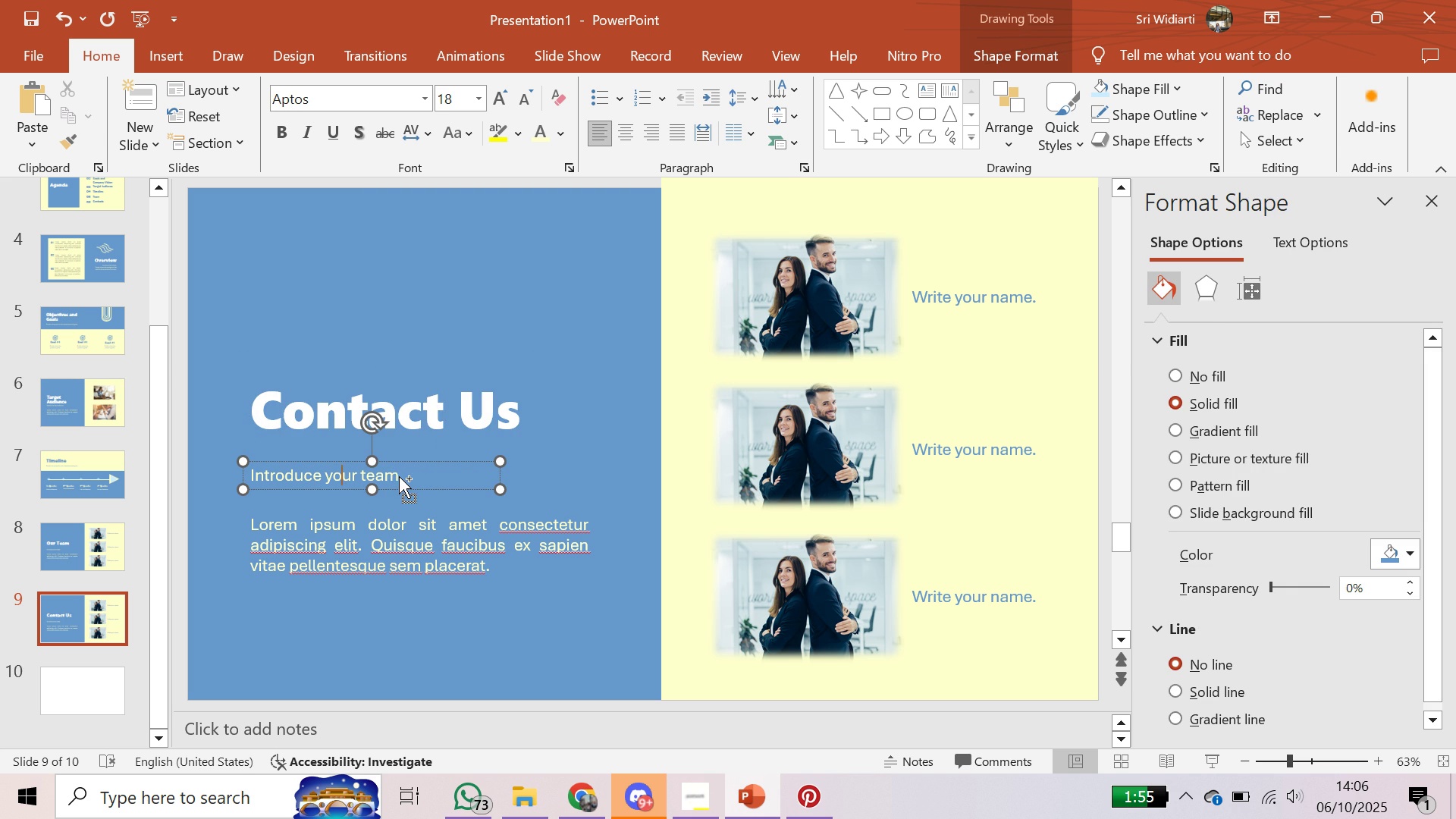 
key(Control+A)
 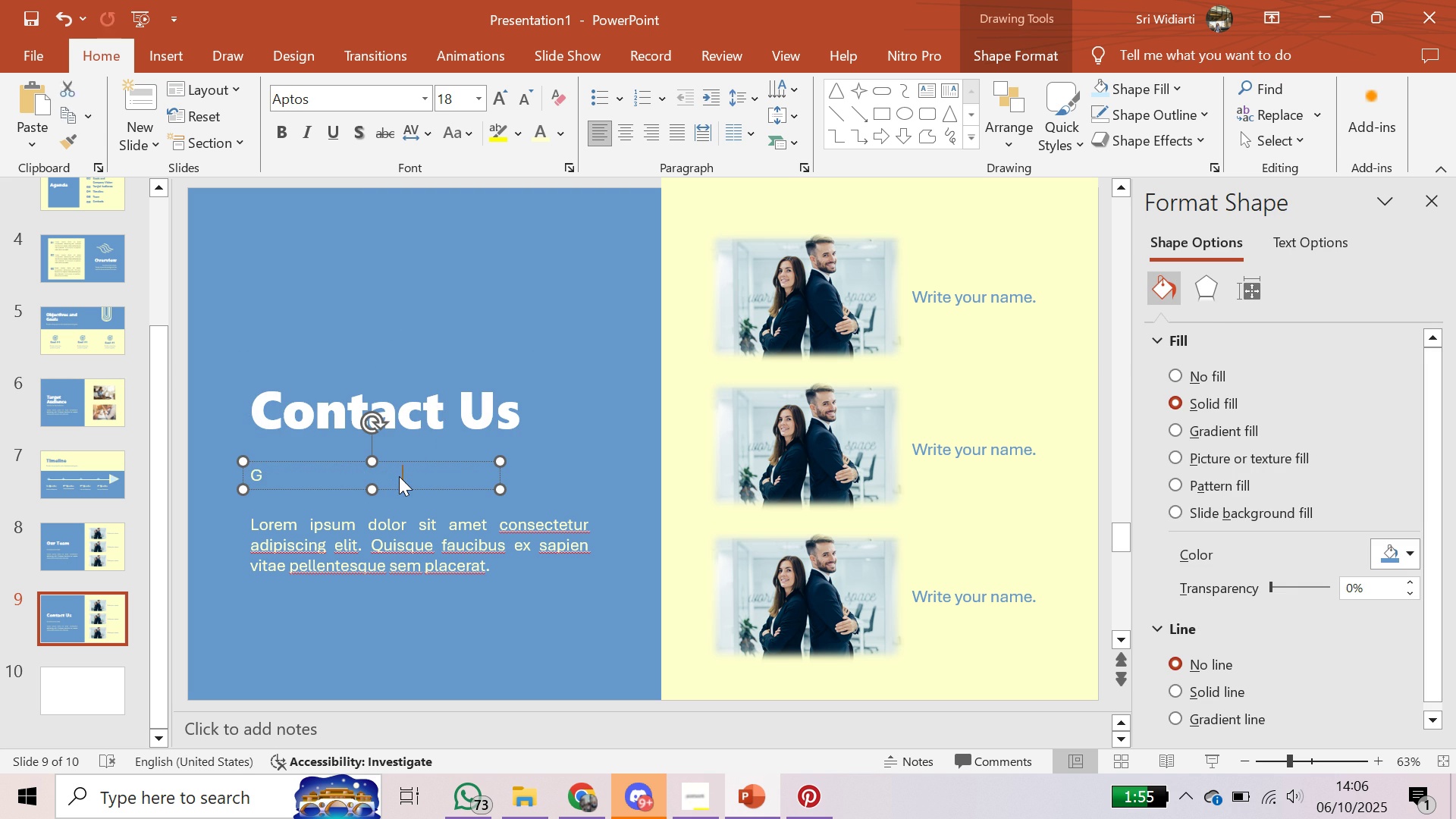 
type(Give your contact details)
 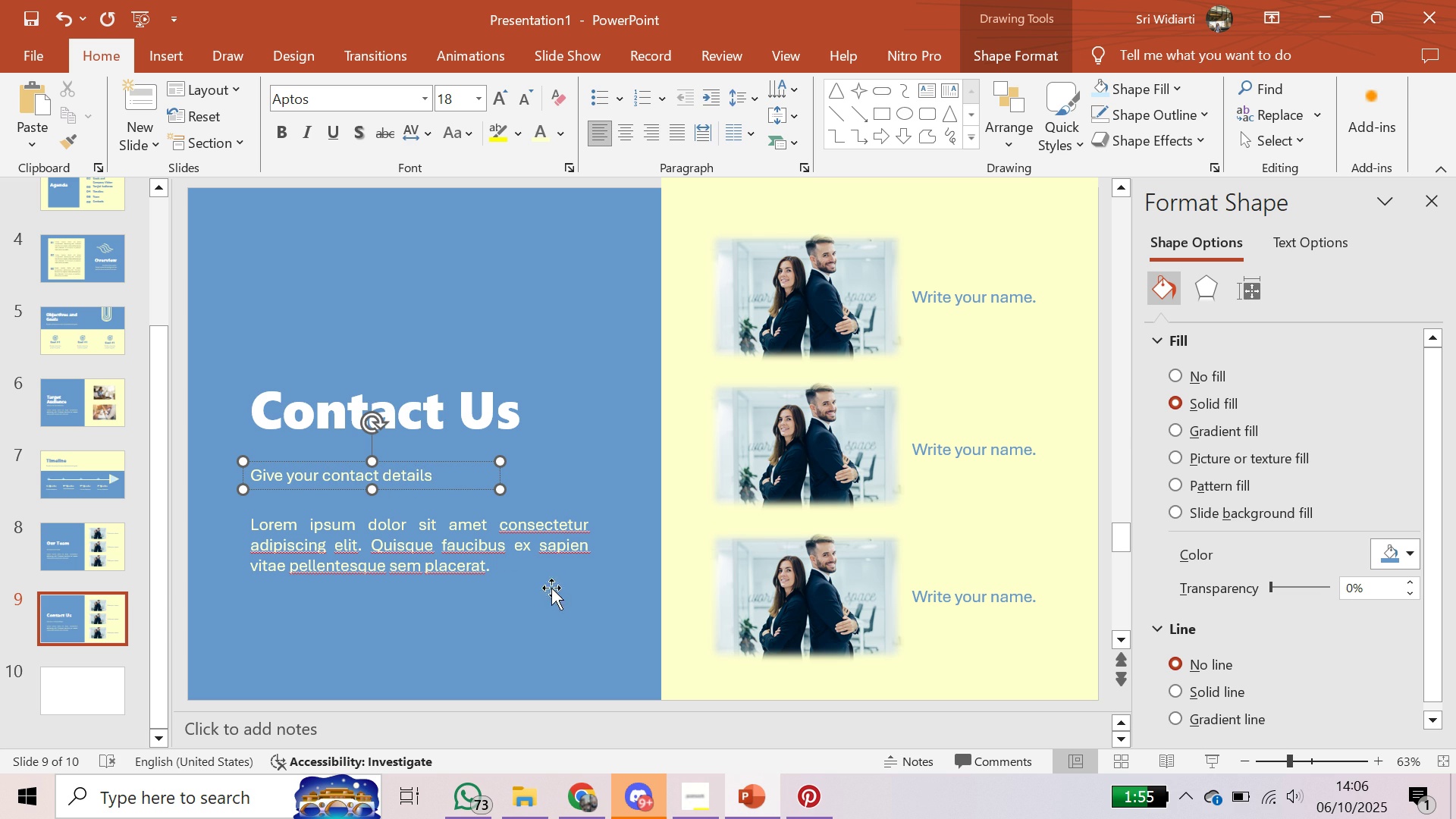 
left_click([563, 602])
 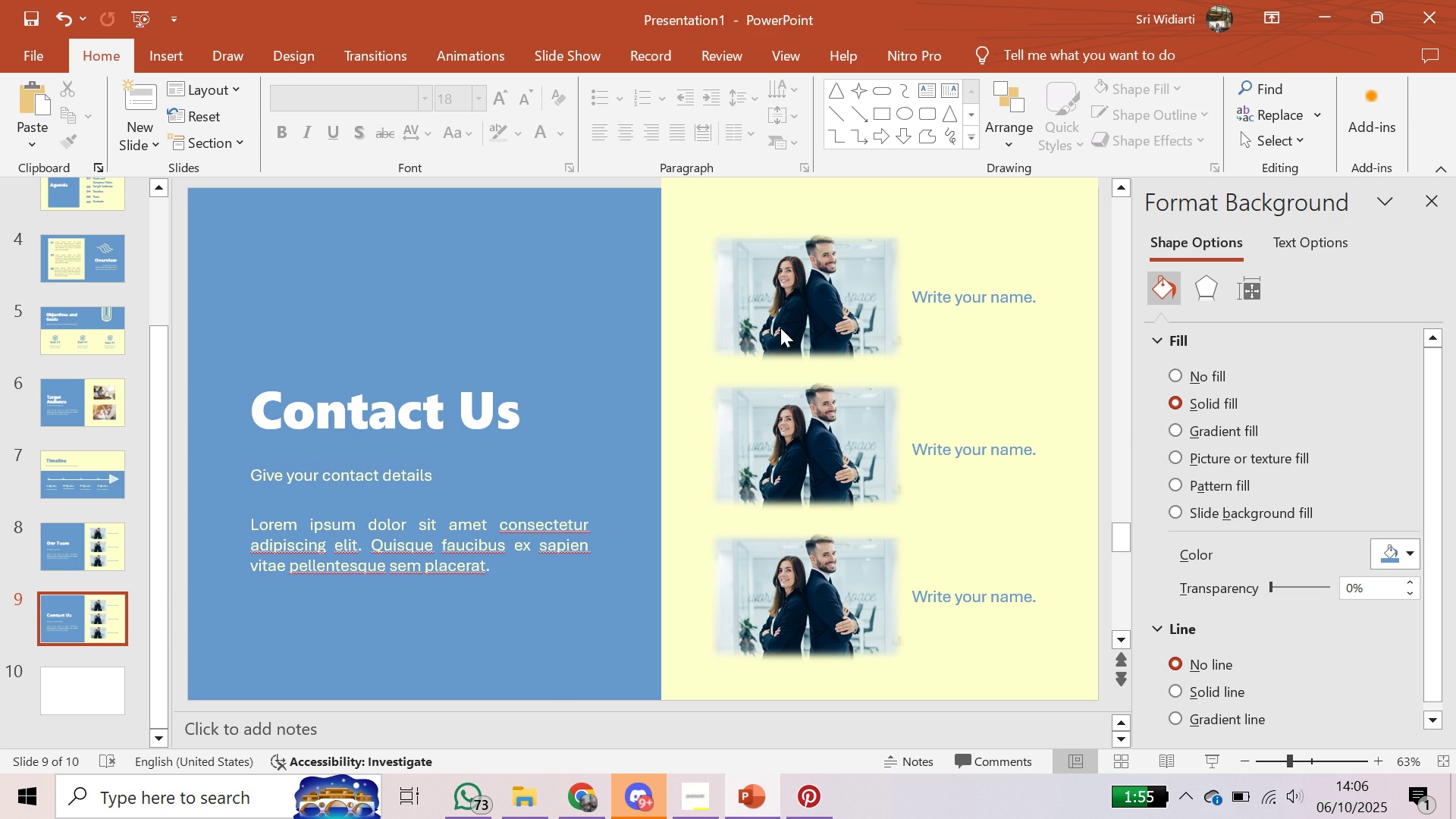 
left_click([780, 326])
 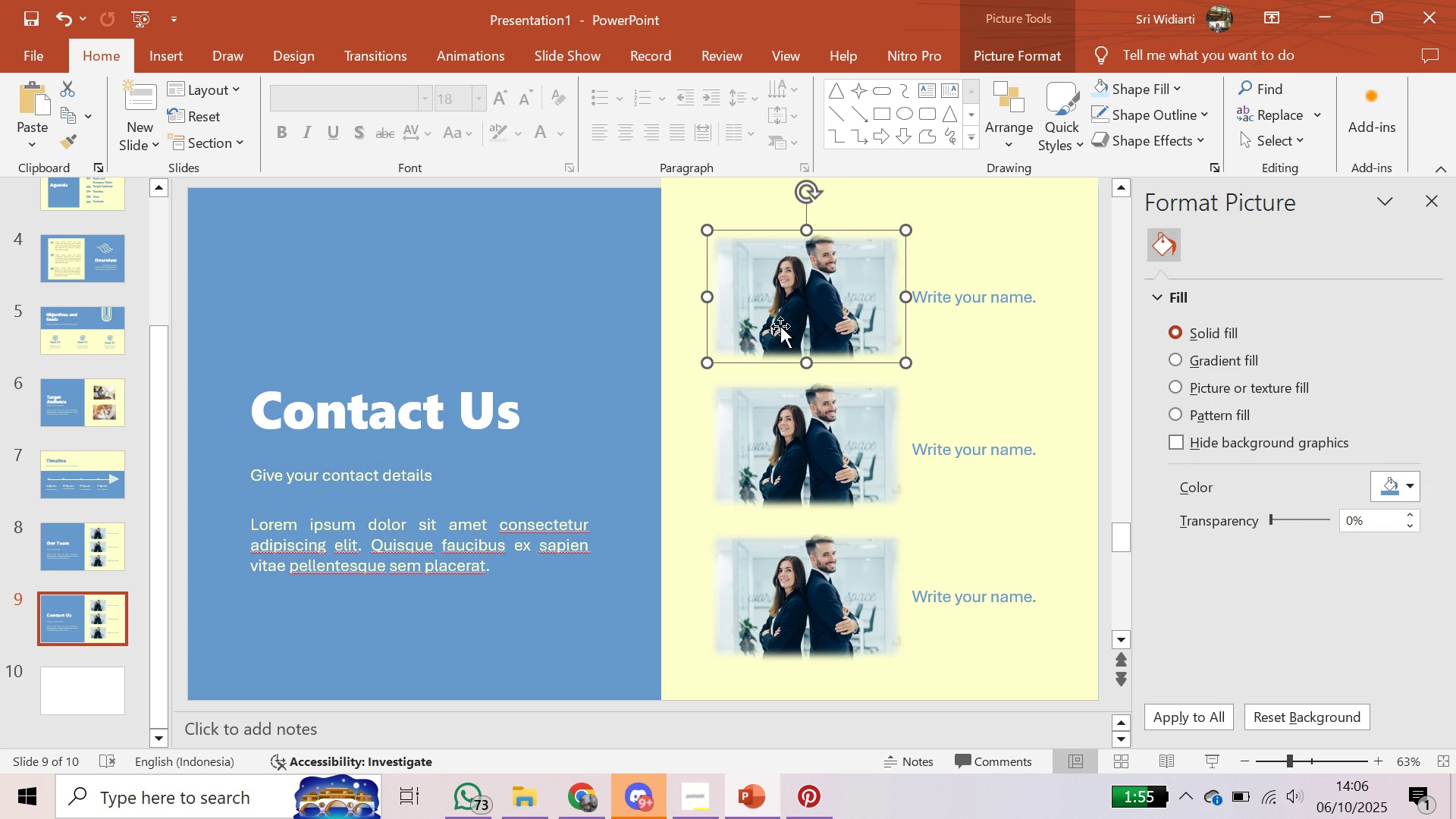 
key(Backspace)
 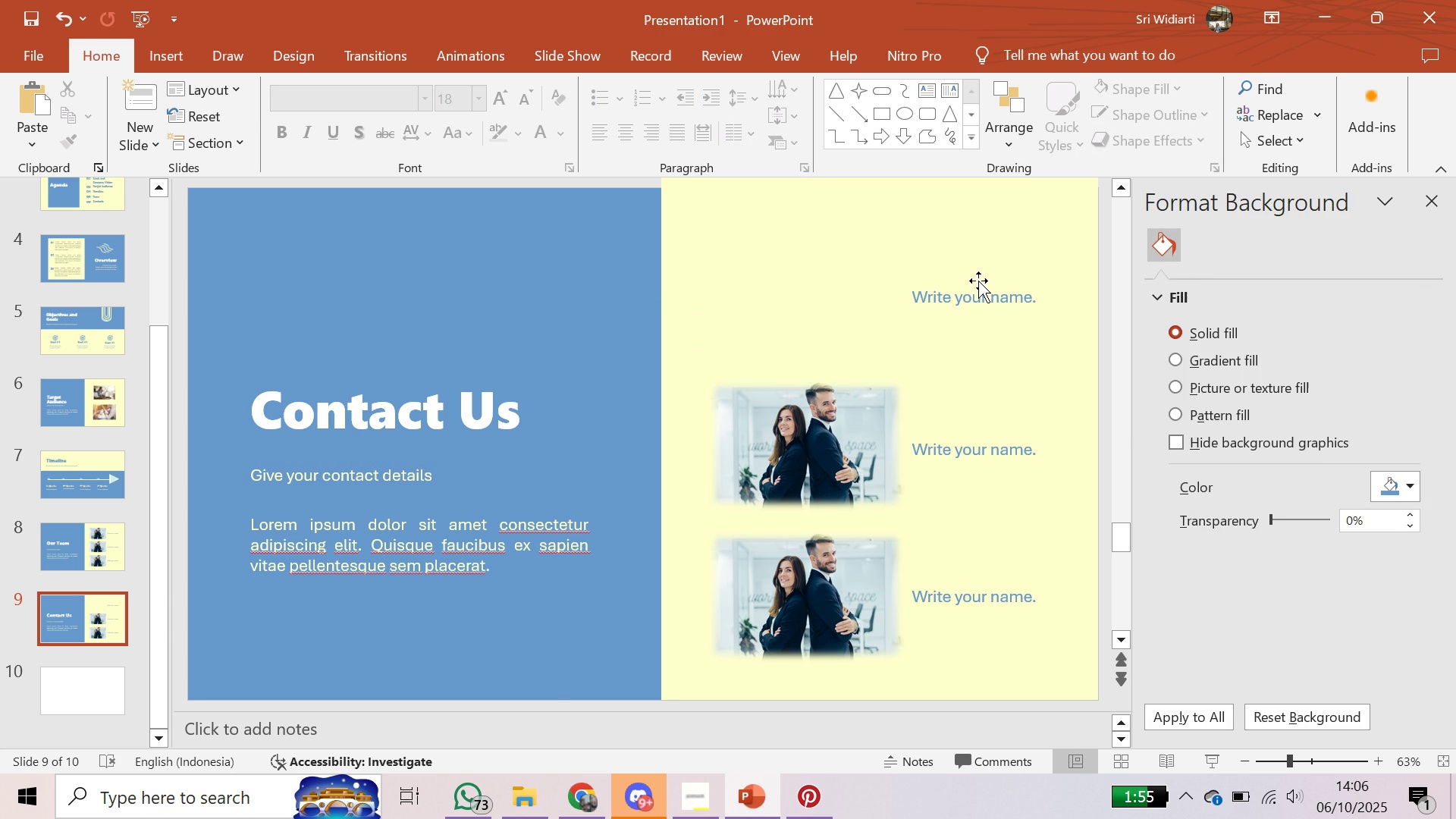 
left_click([981, 297])
 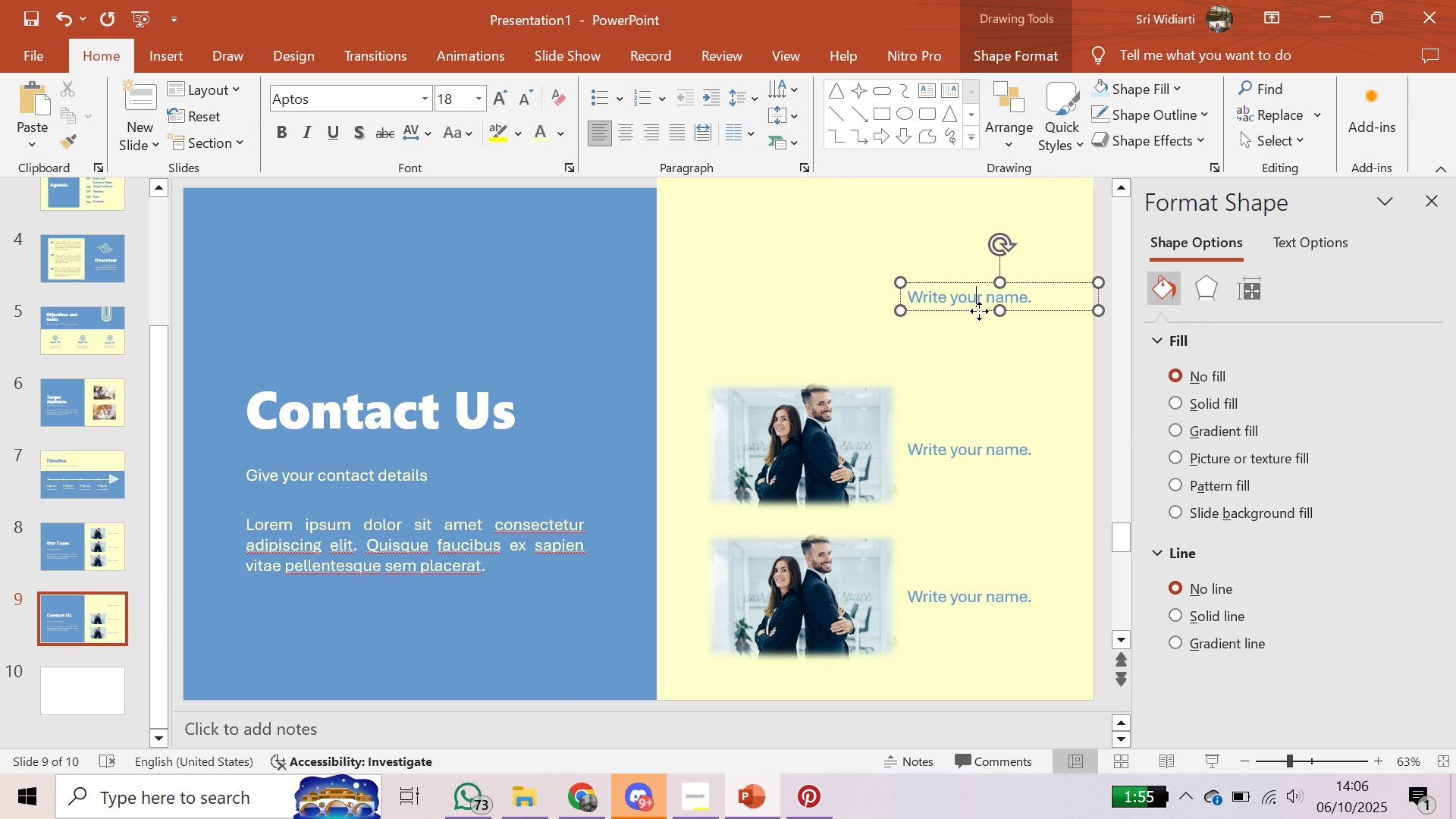 
left_click([979, 311])
 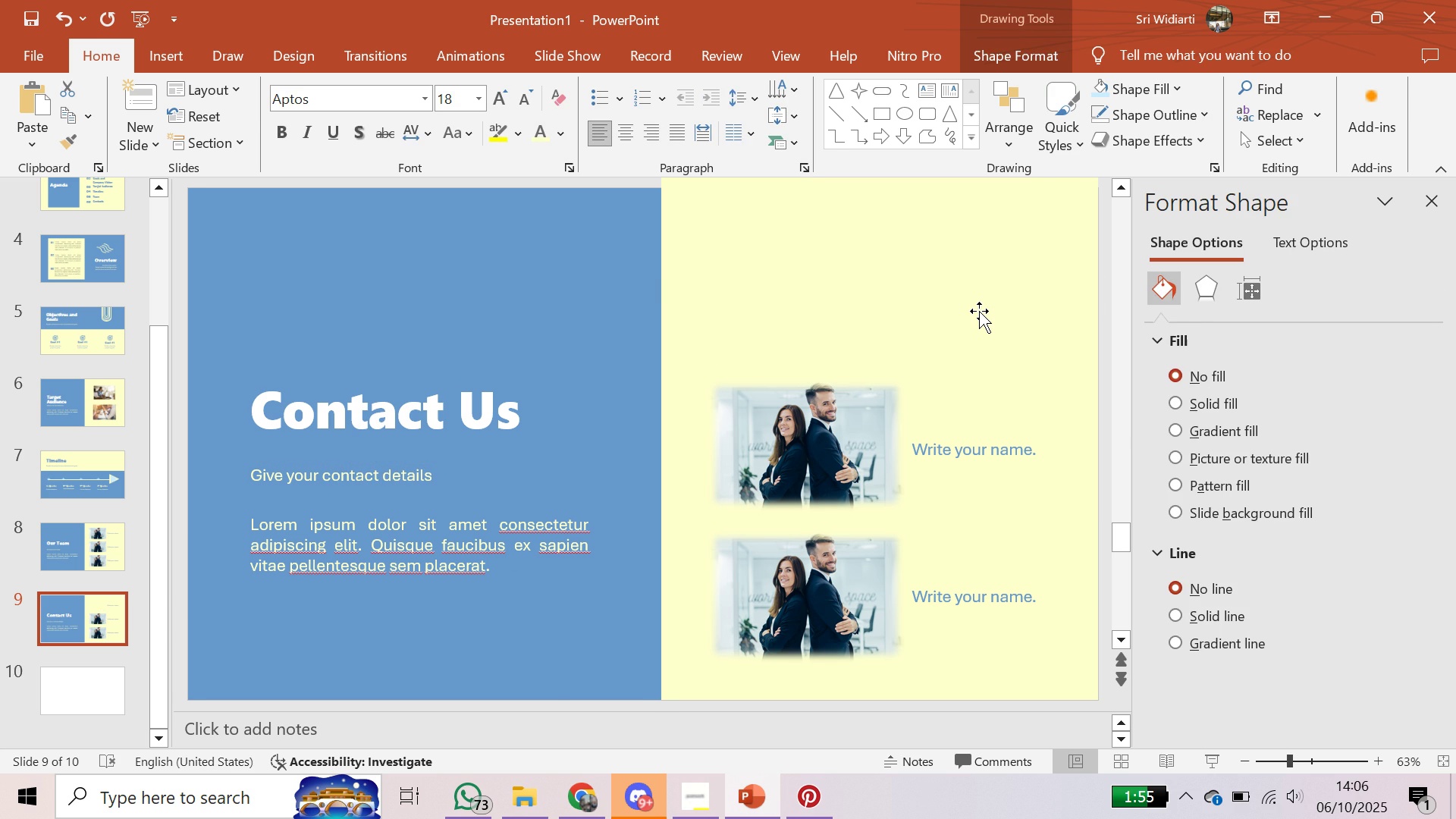 
key(Backspace)
 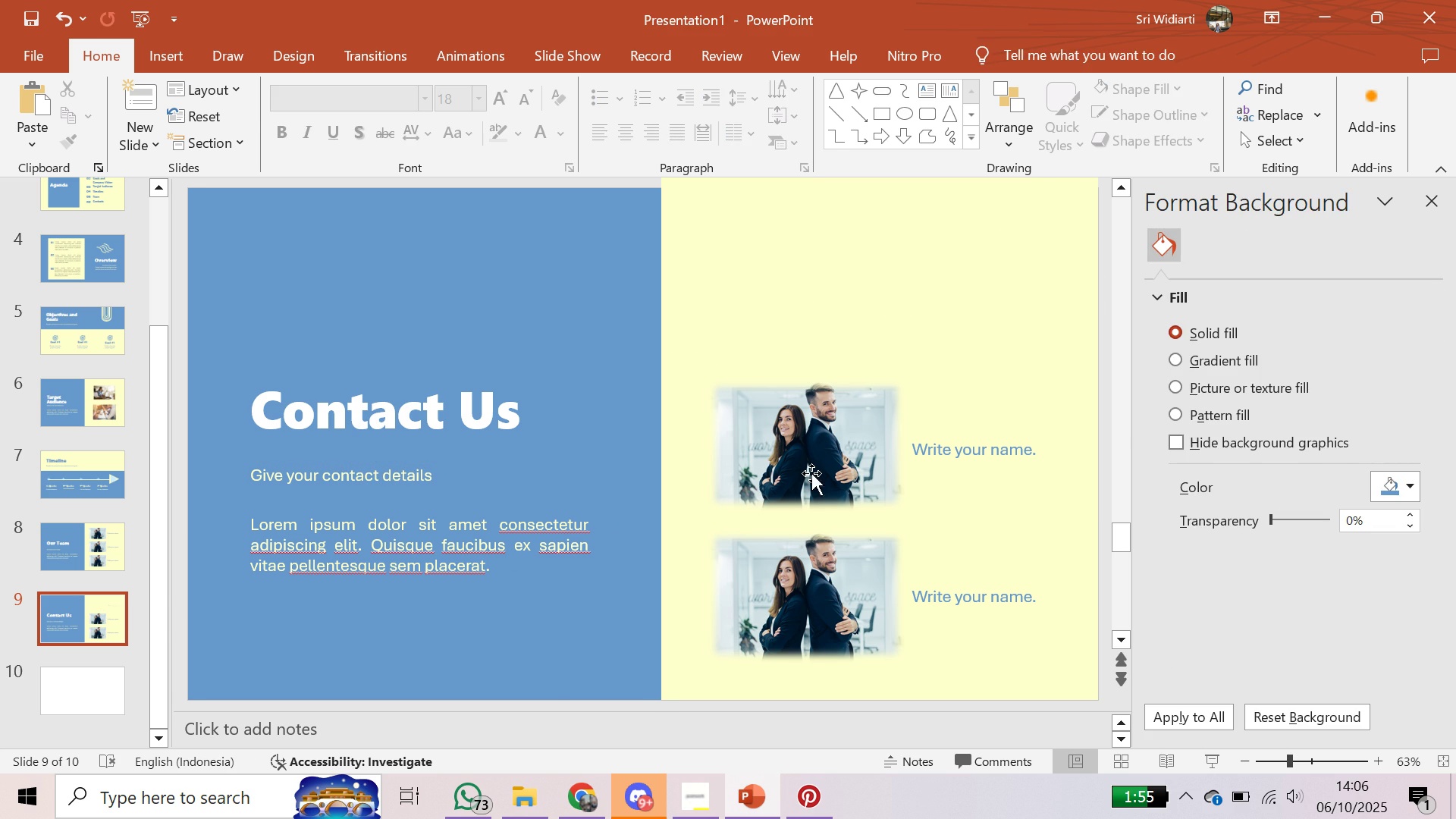 
left_click([811, 473])
 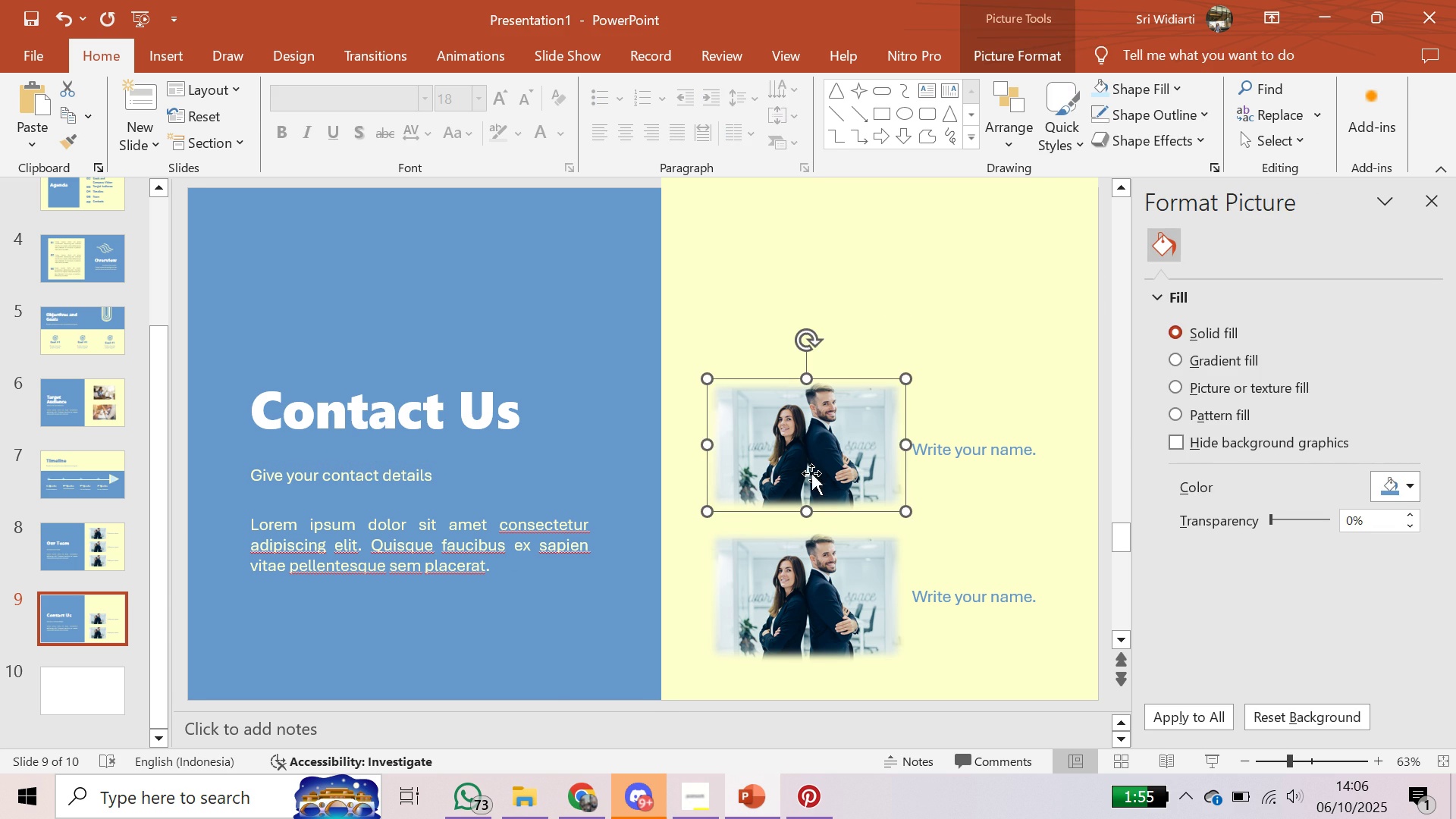 
key(Backspace)